 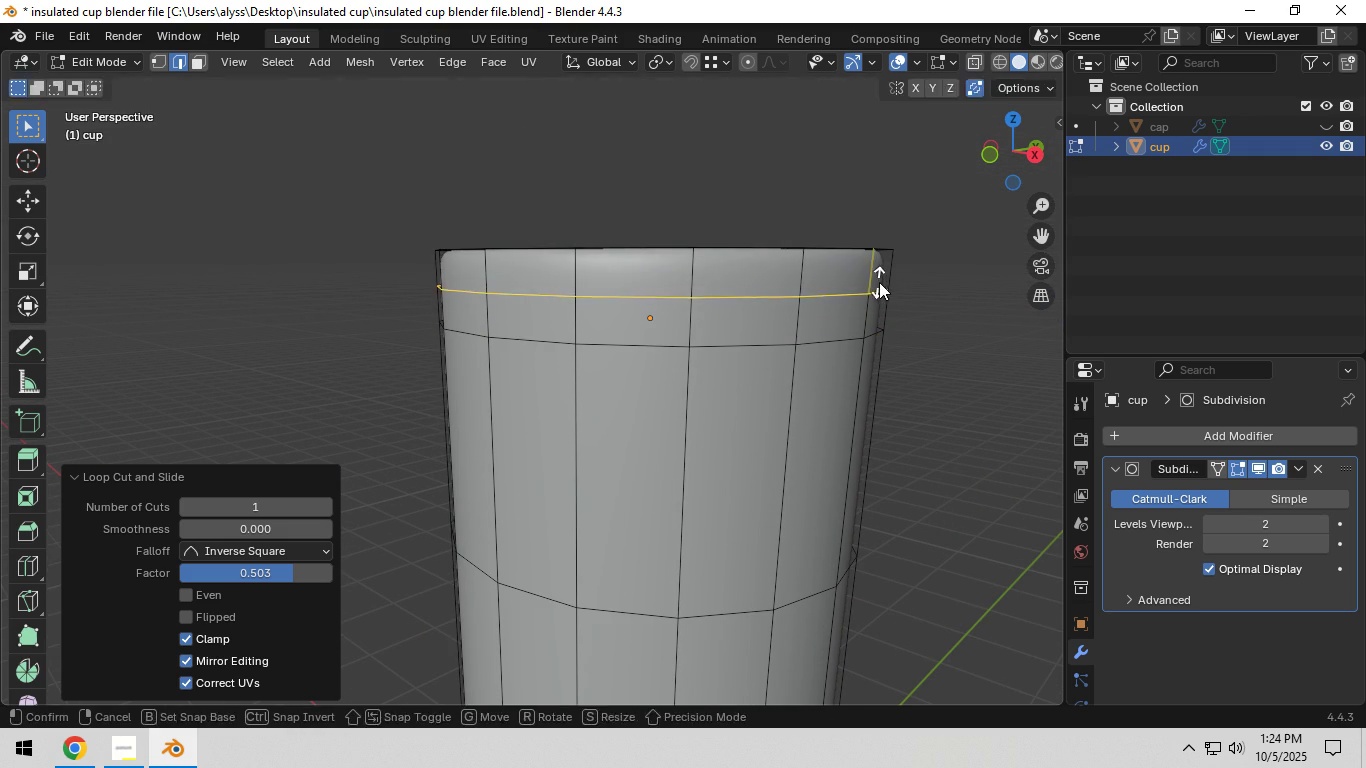 
left_click([899, 256])
 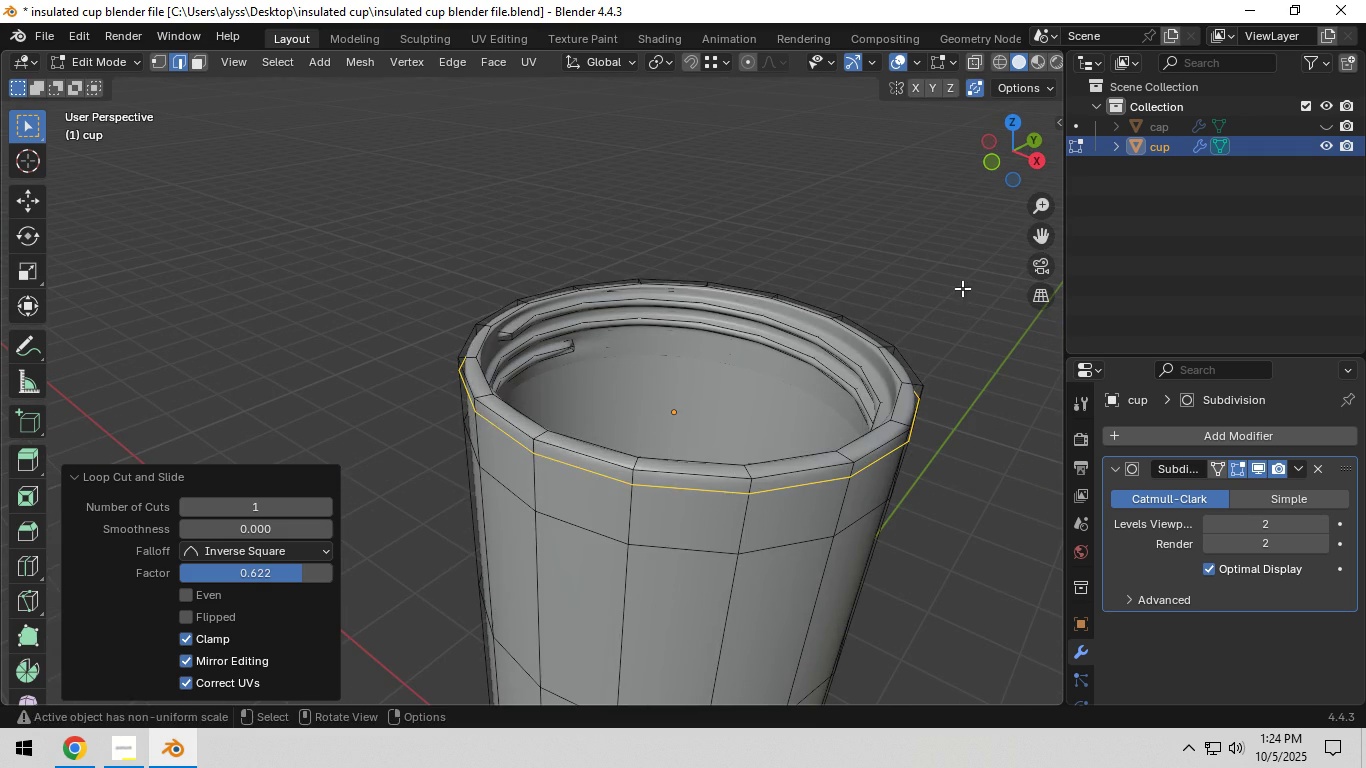 
left_click([966, 287])
 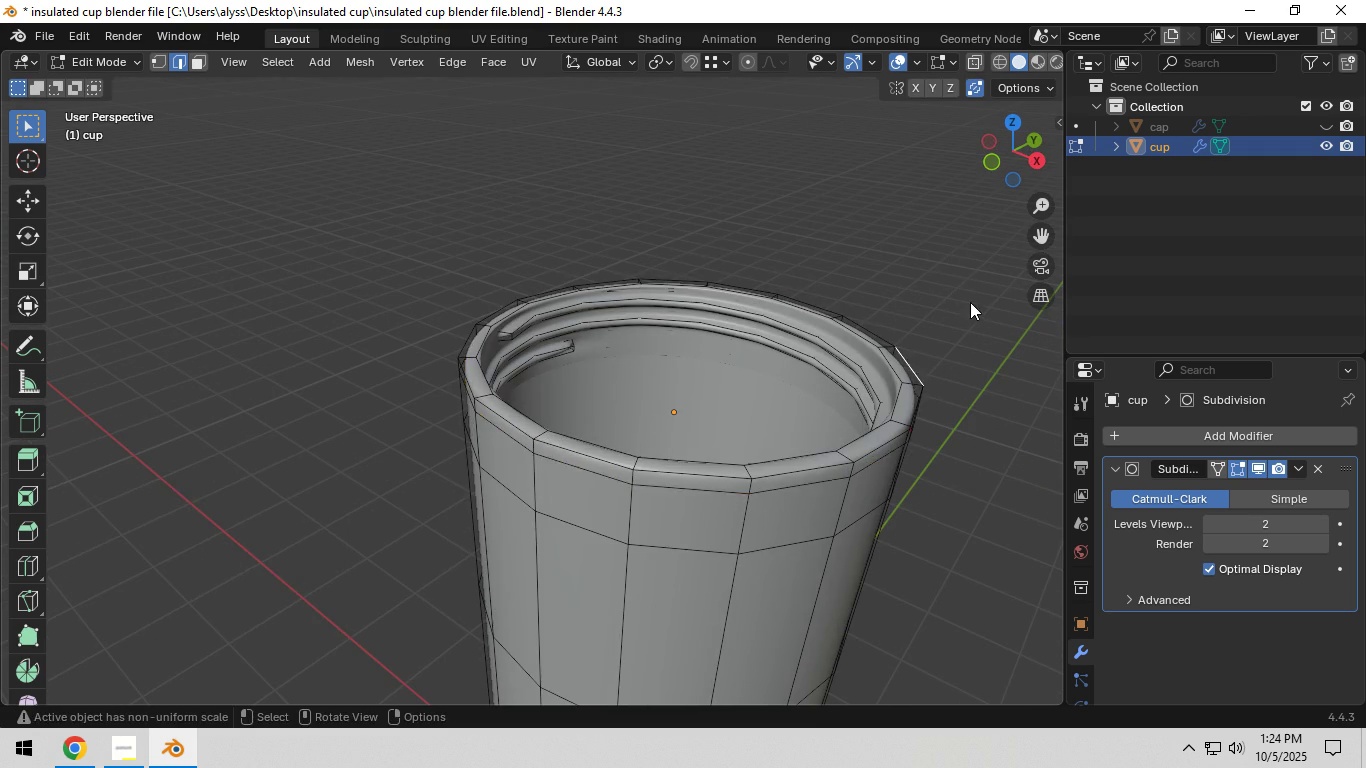 
key(Tab)
 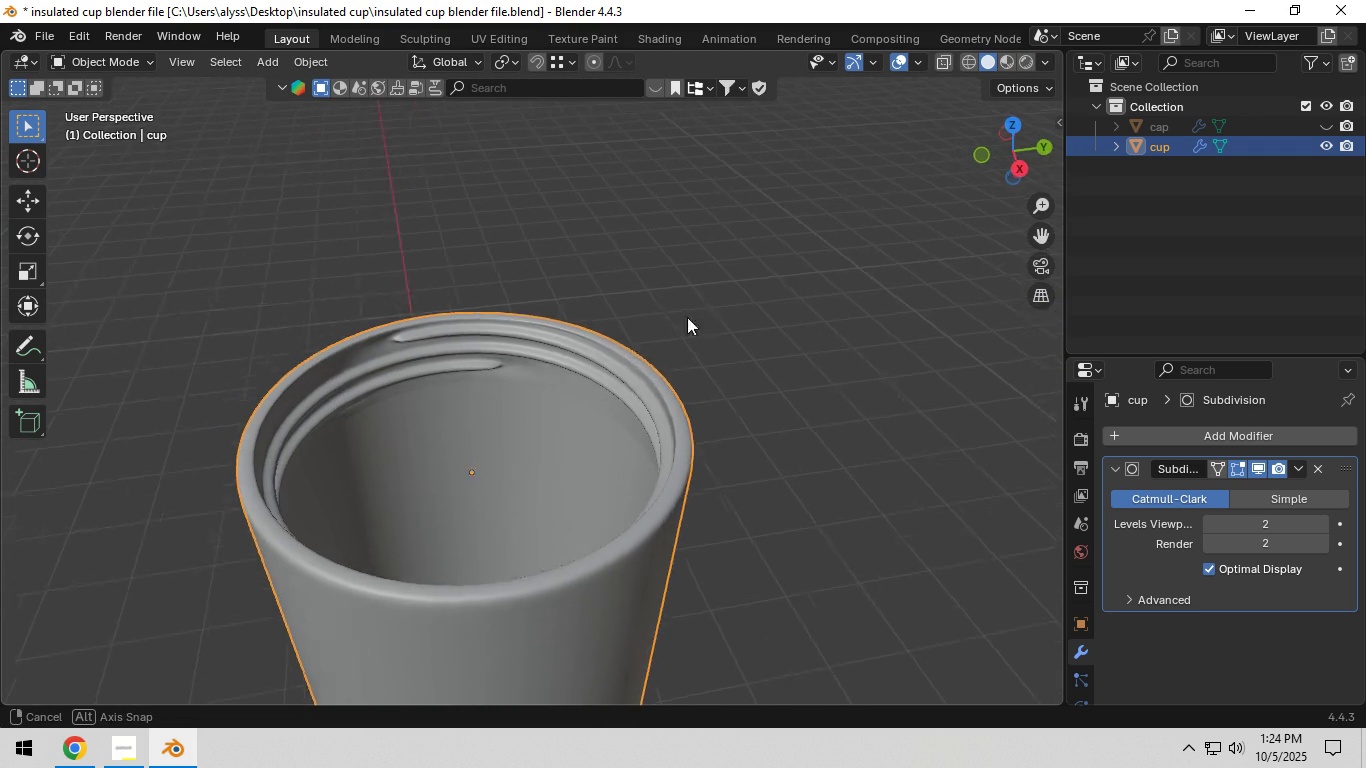 
scroll: coordinate [807, 327], scroll_direction: down, amount: 5.0
 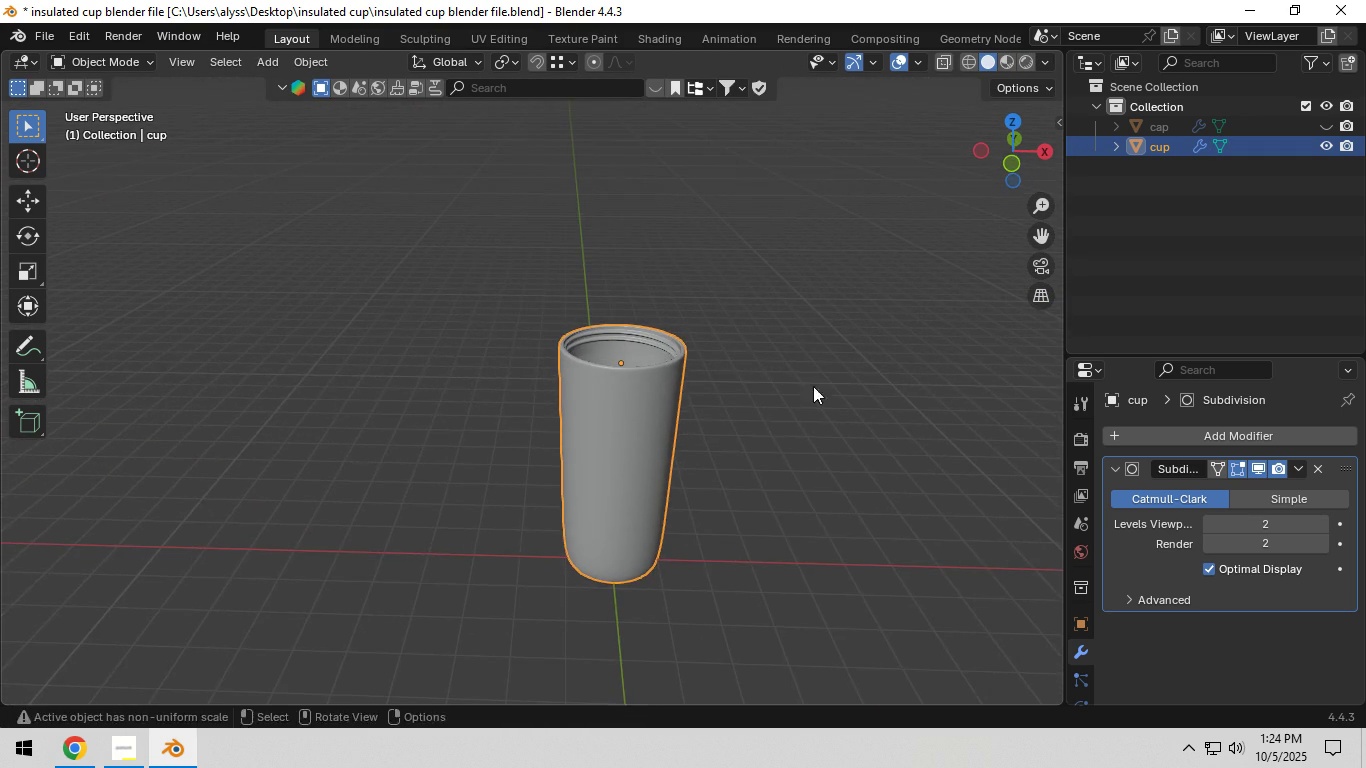 
key(Shift+ShiftLeft)
 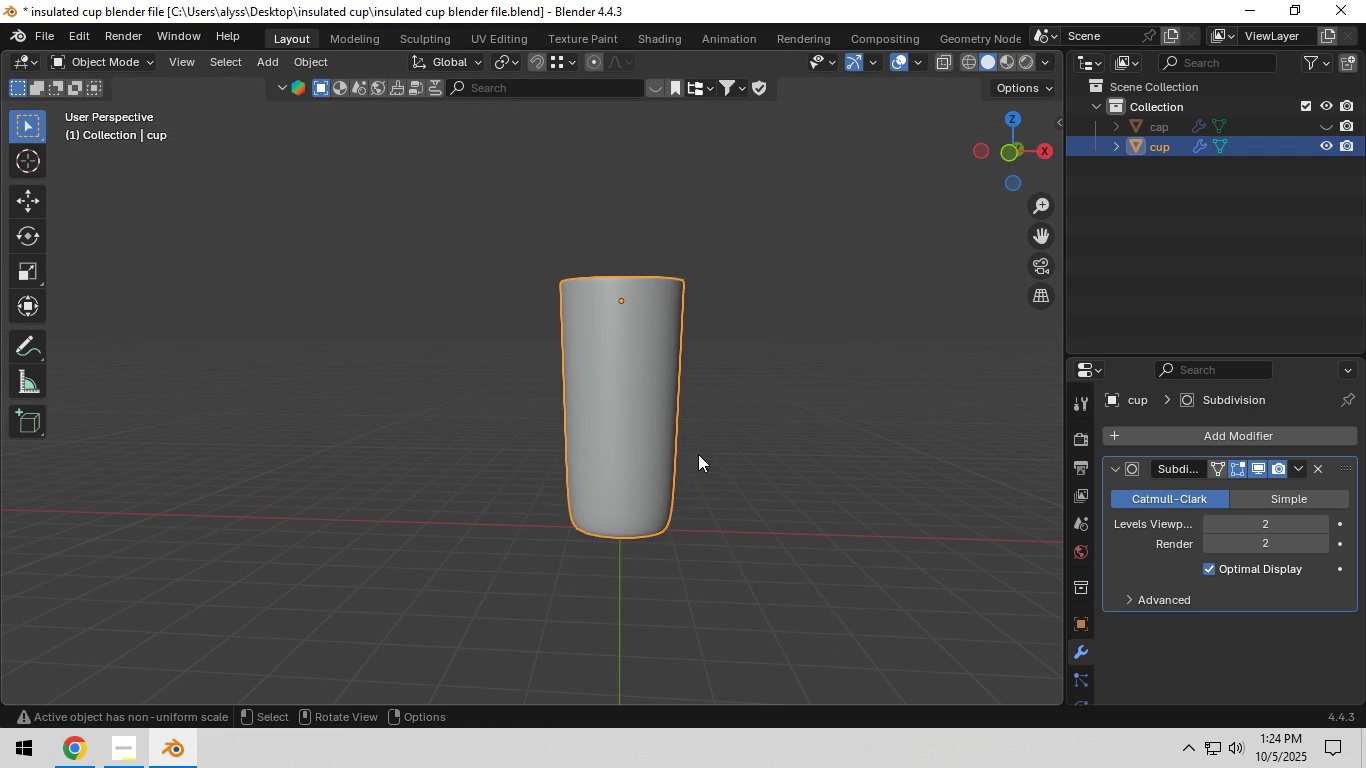 
left_click([660, 482])
 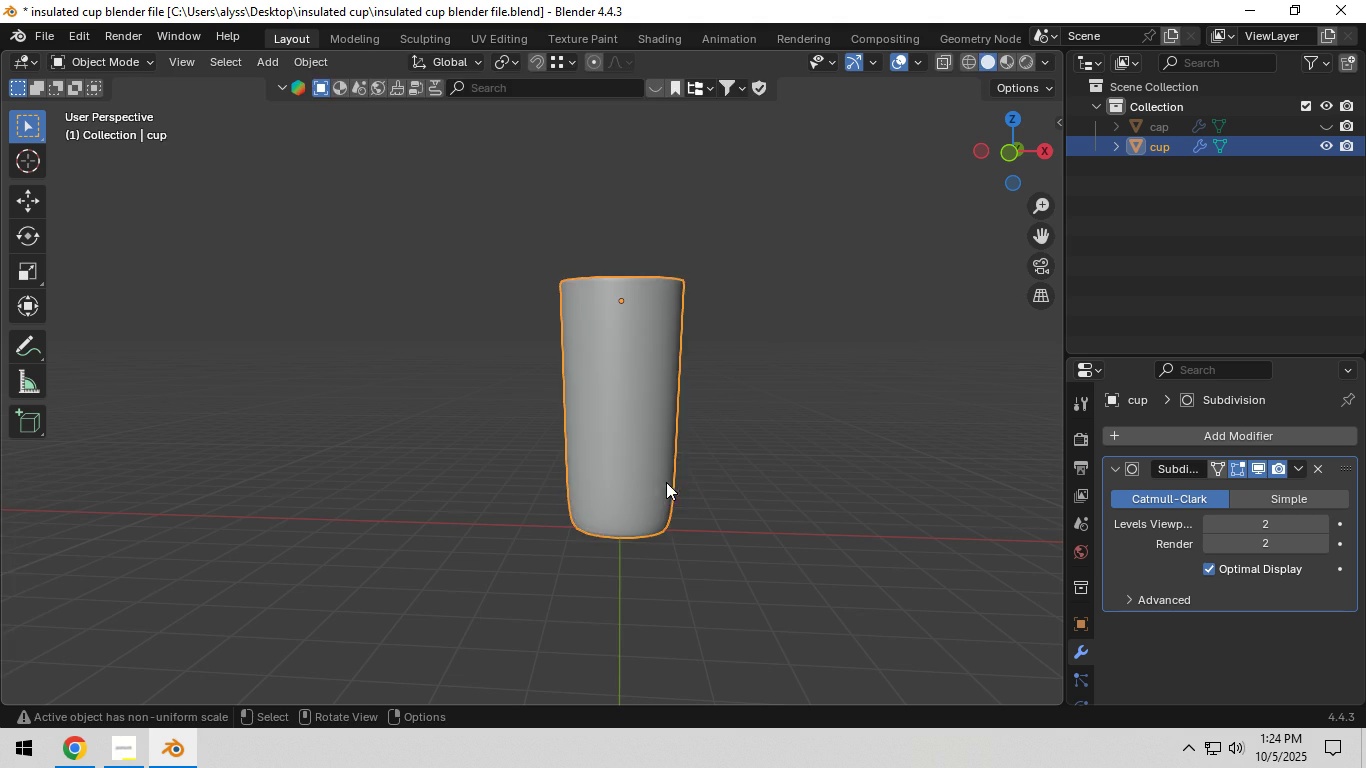 
key(Tab)